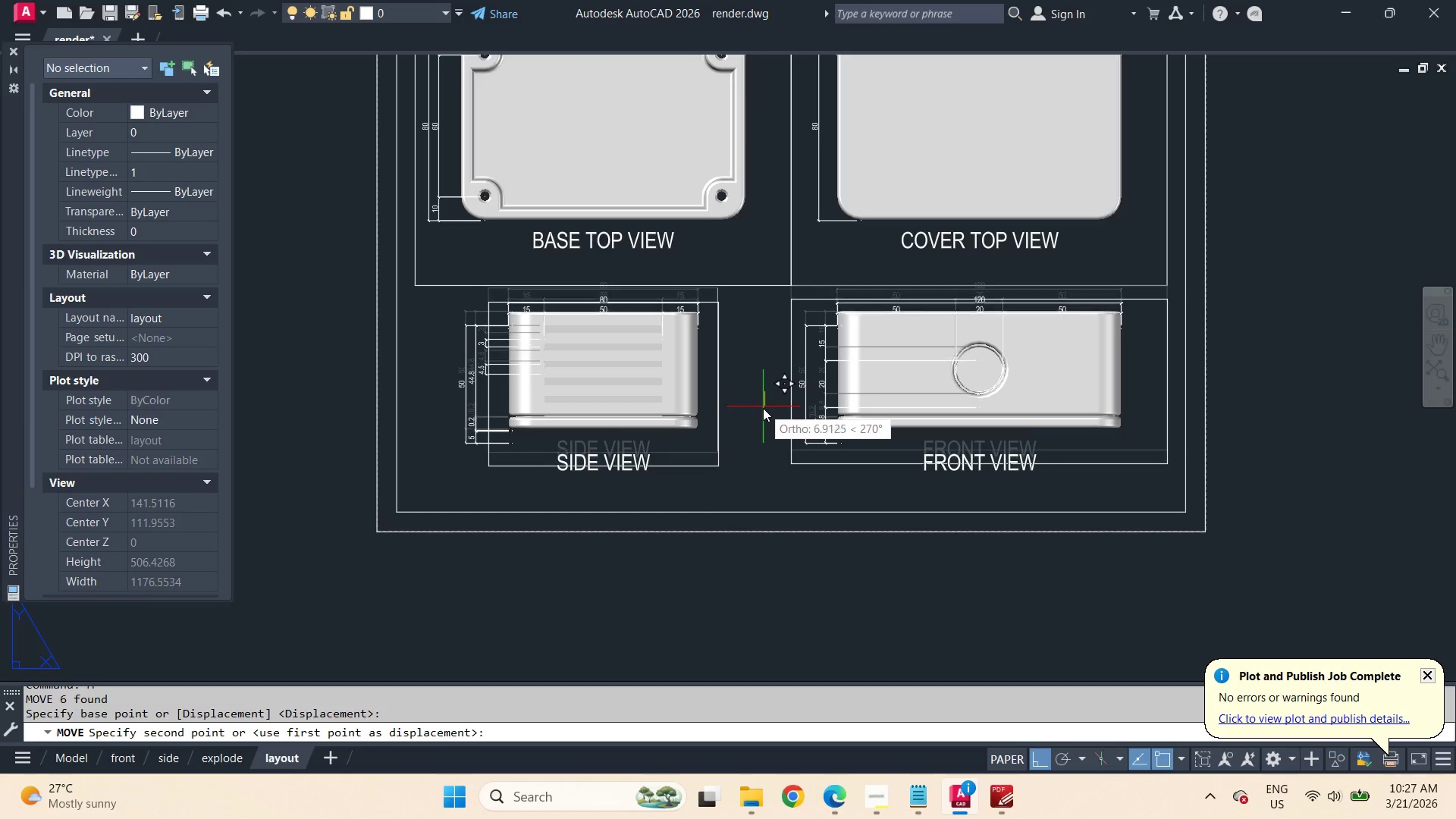 
left_click([763, 408])
 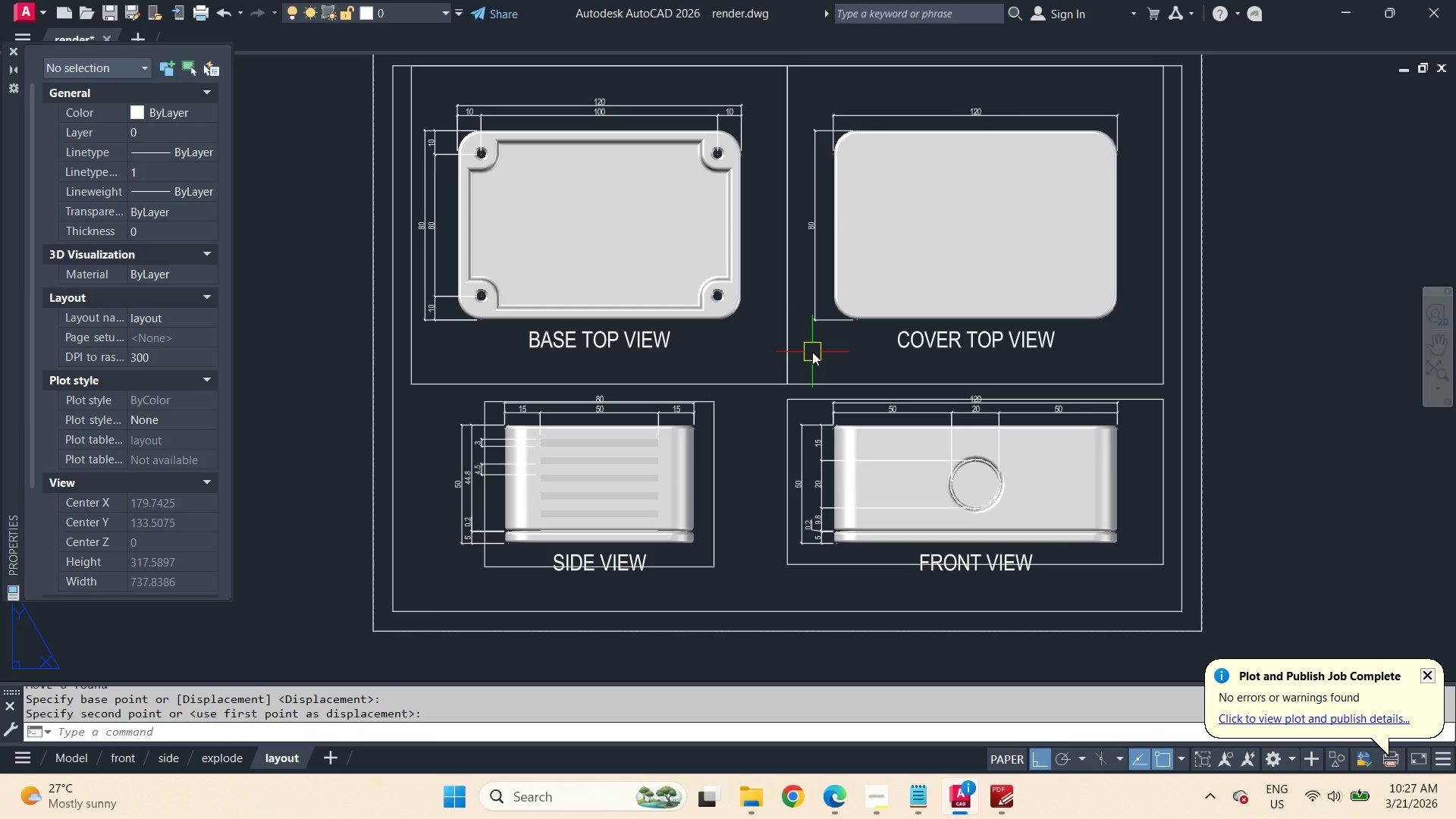 
type(PRE )
 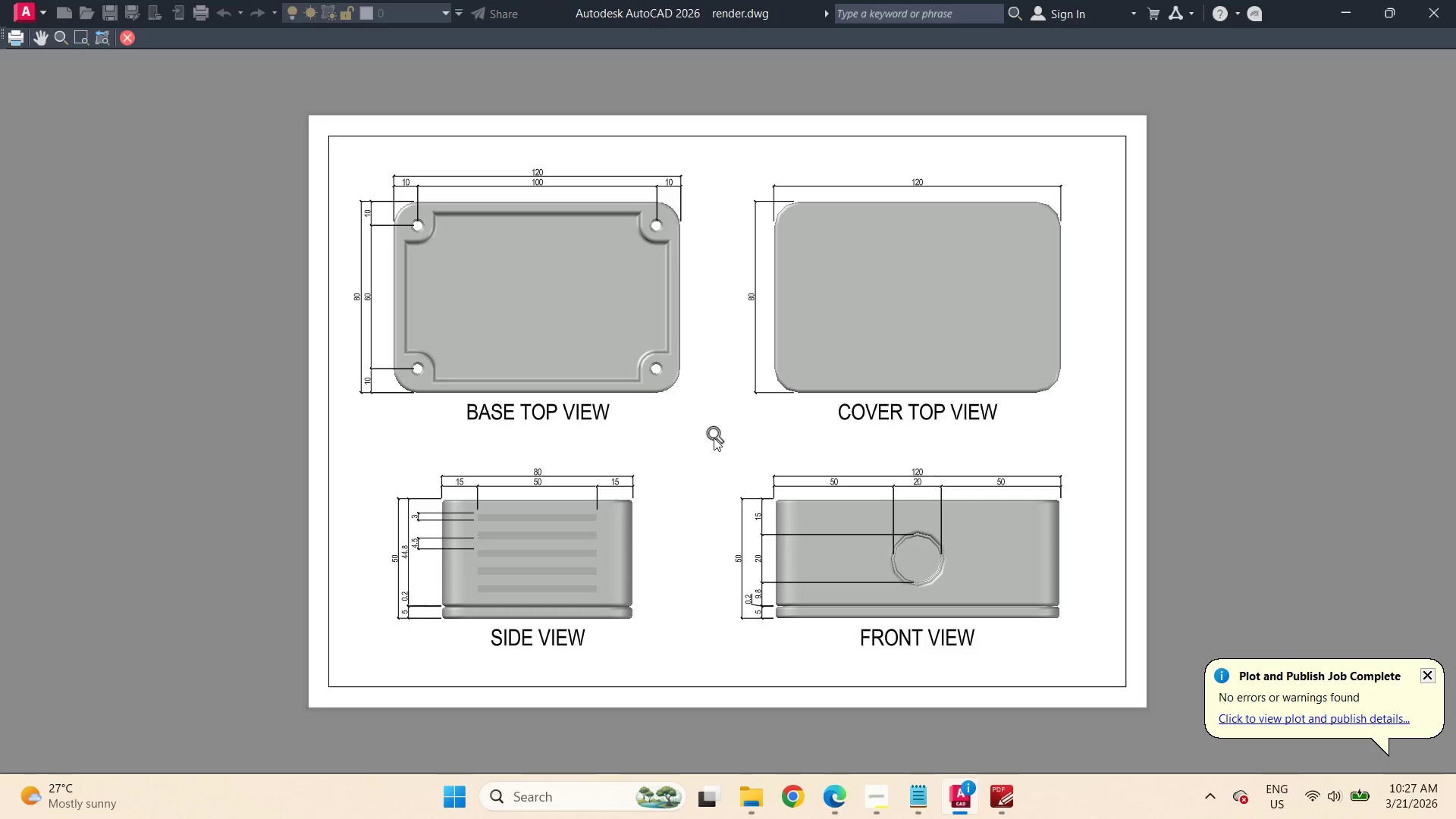 
scroll: coordinate [341, 198], scroll_direction: up, amount: 2.0
 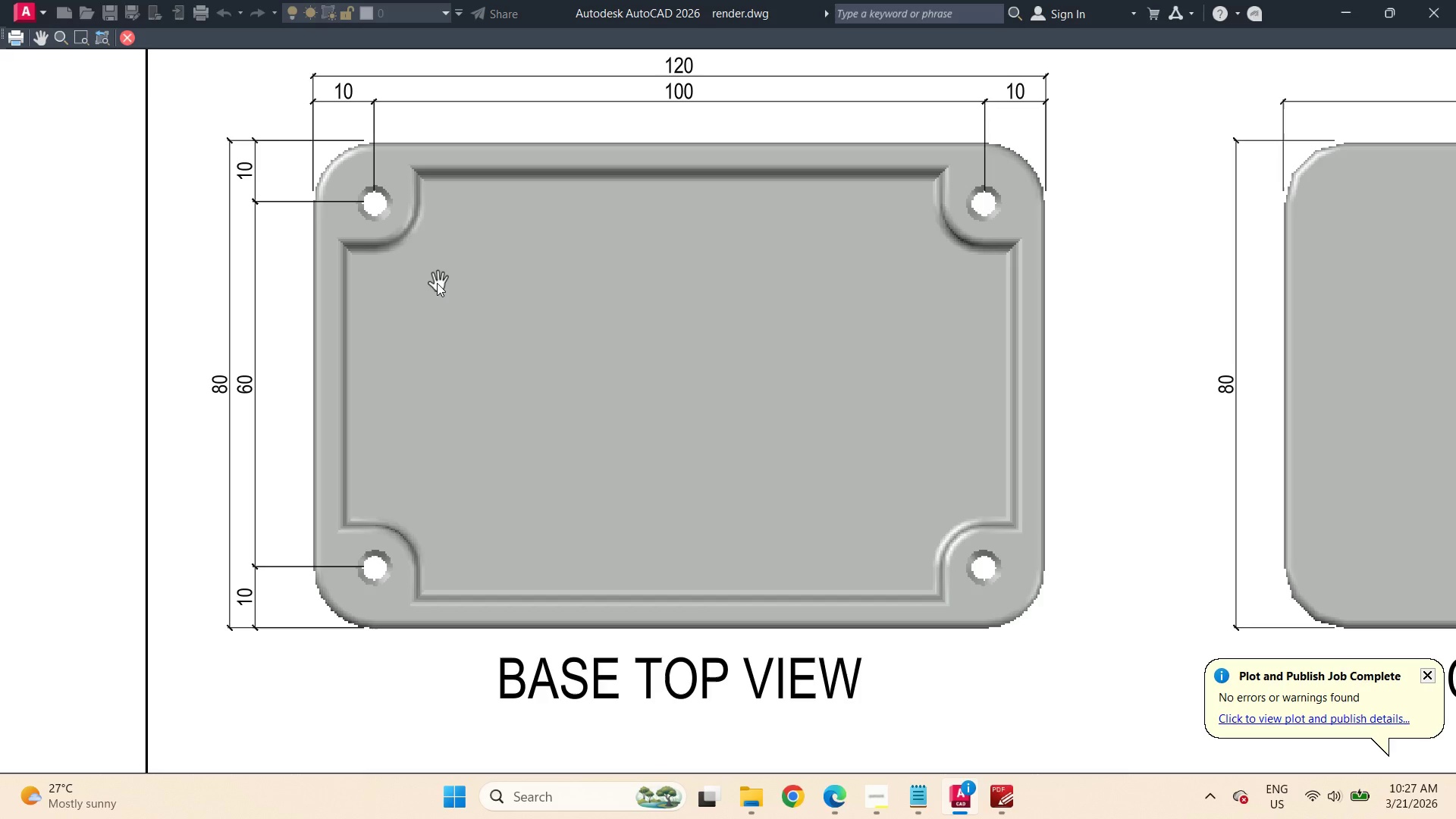 
key(Escape)
 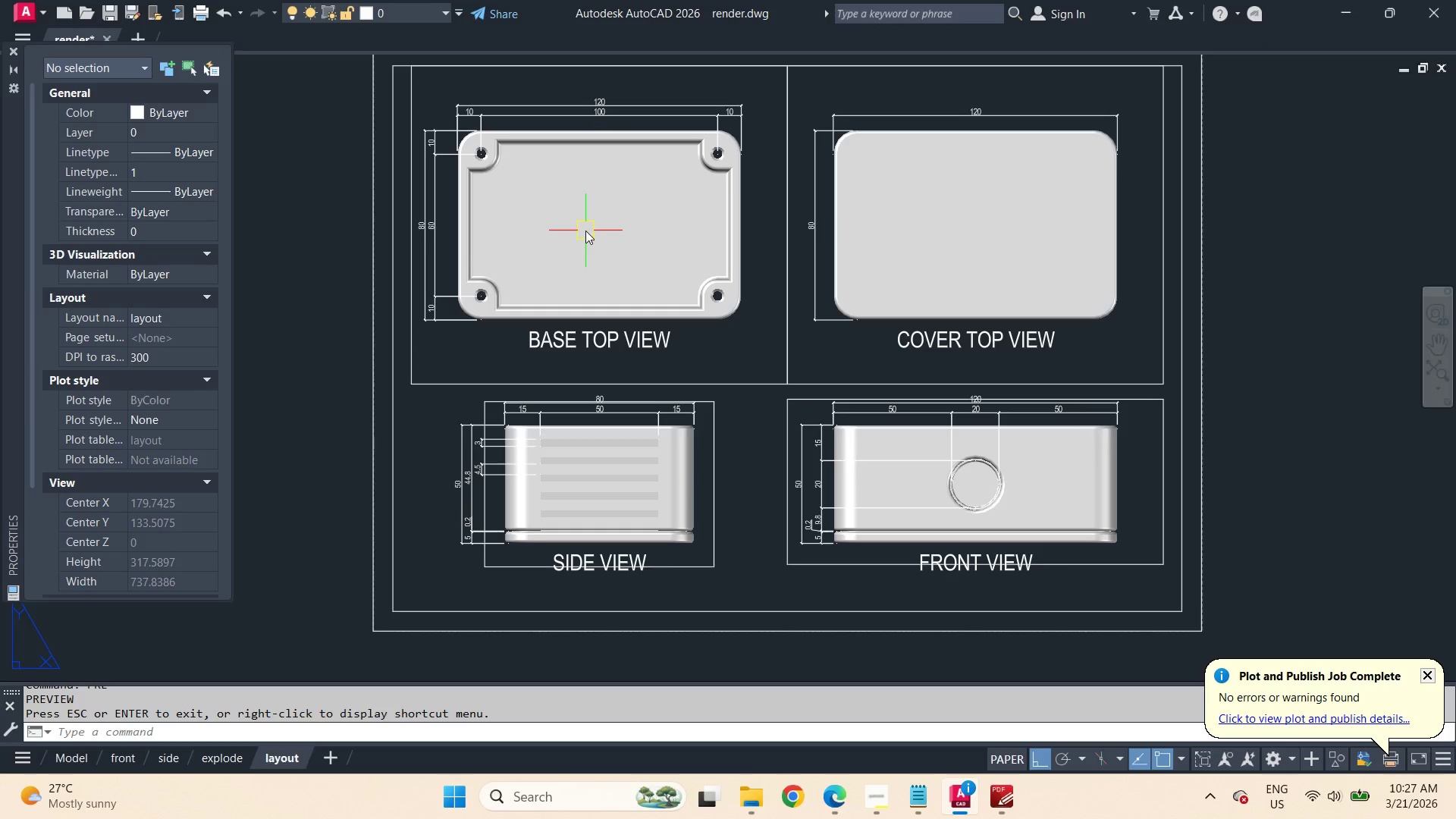 
double_click([585, 231])
 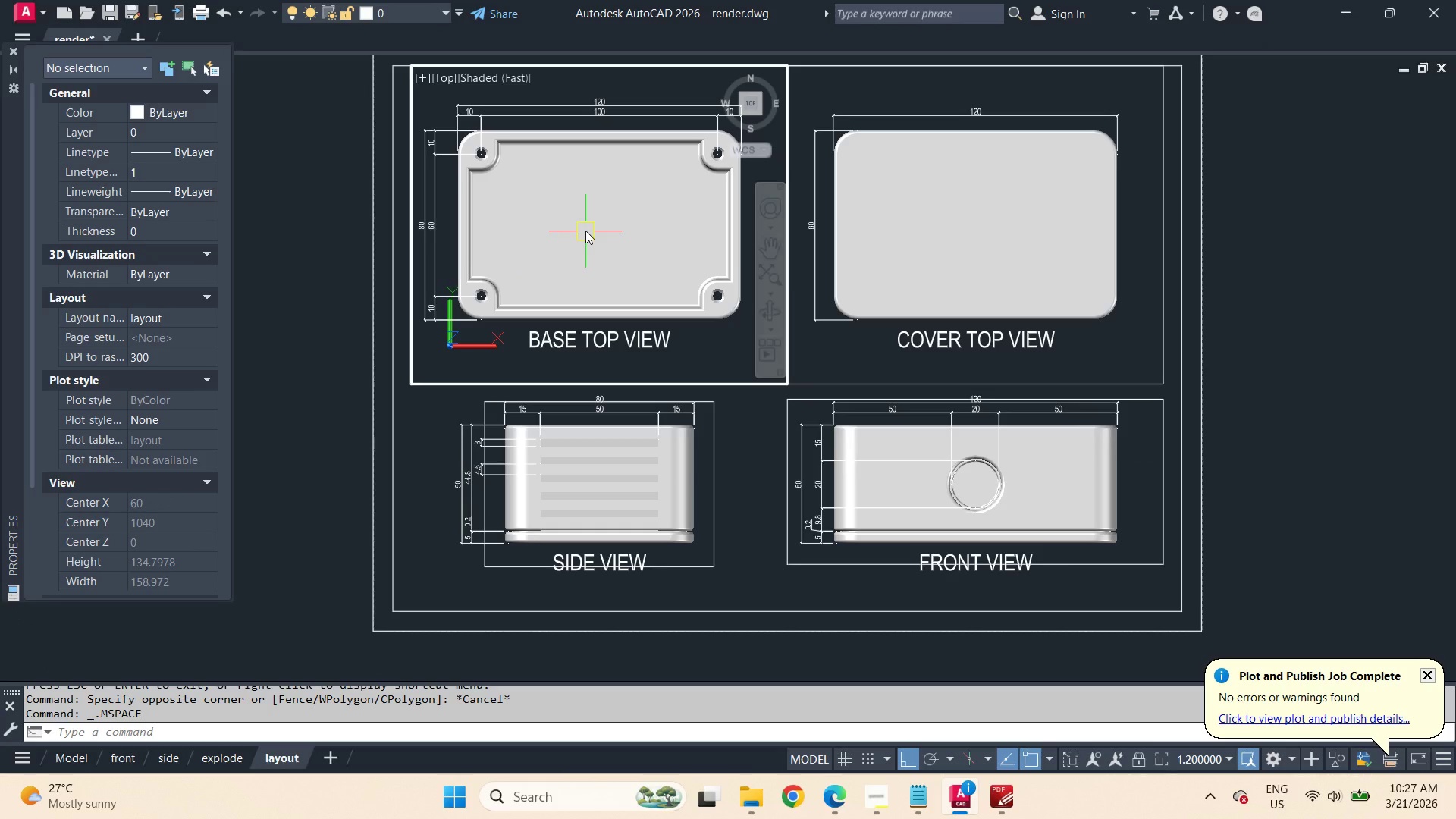 
type(VS )
 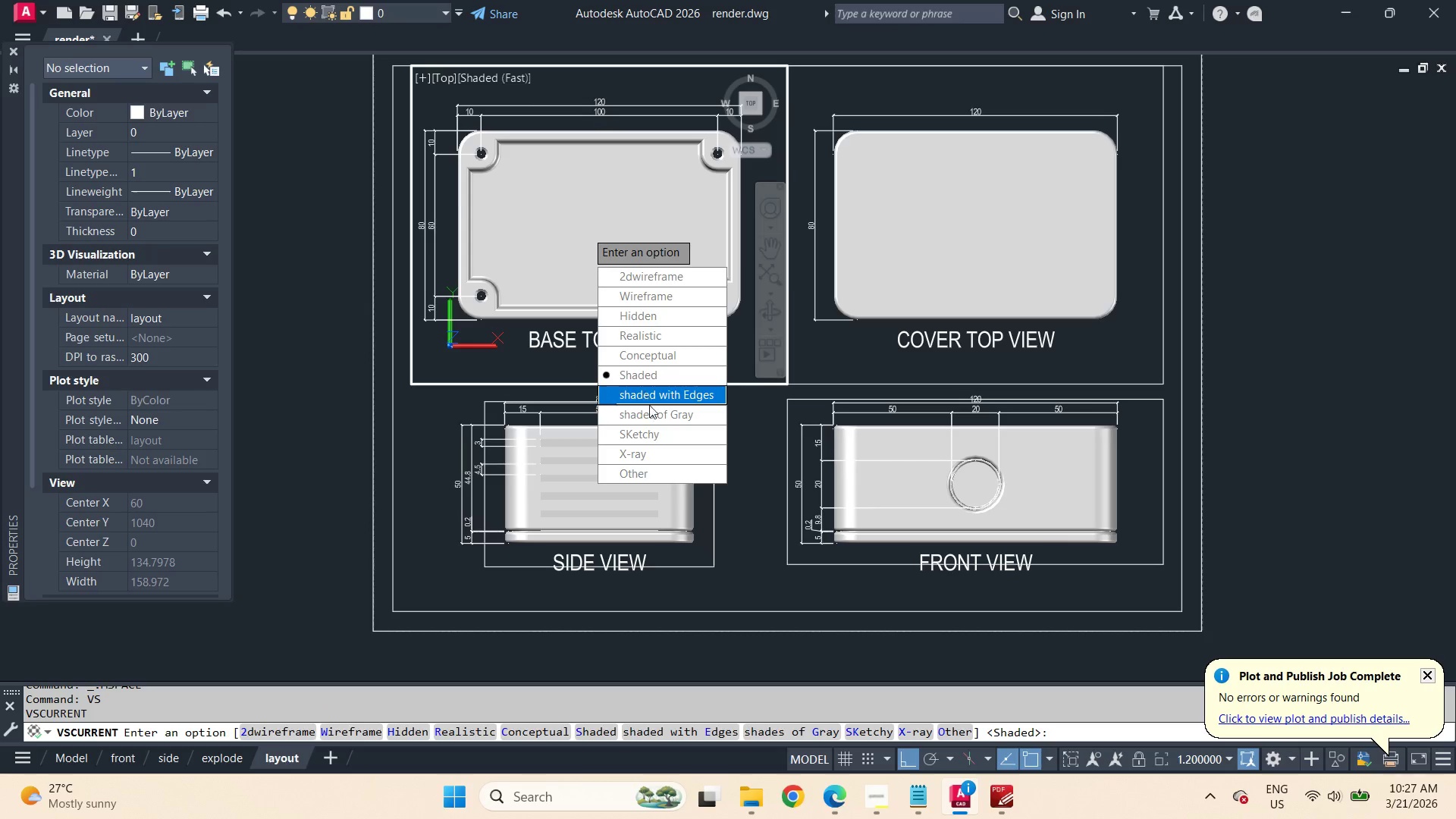 
left_click_drag(start_coordinate=[649, 400], to_coordinate=[585, 231])
 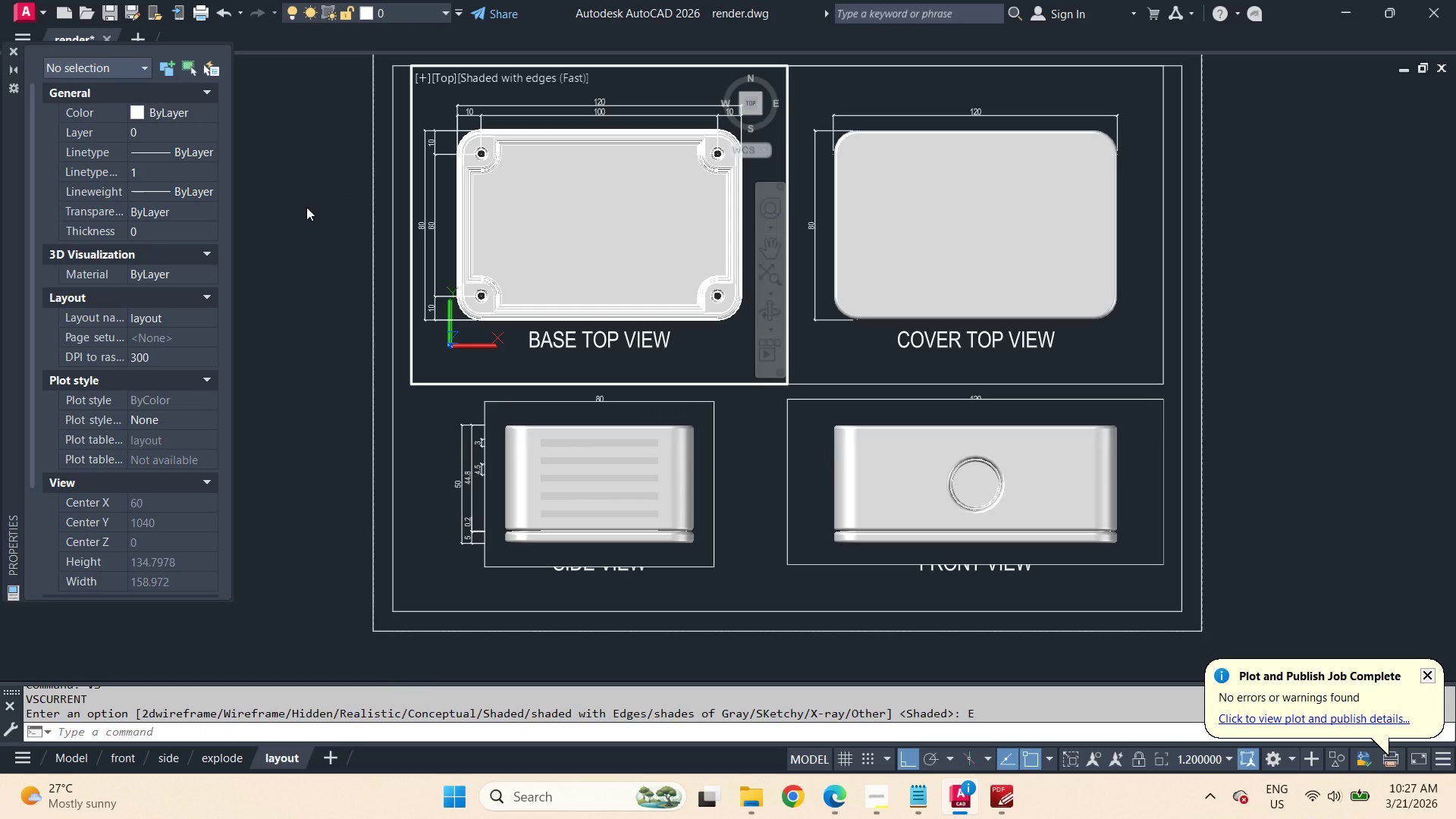 
double_click([306, 207])
 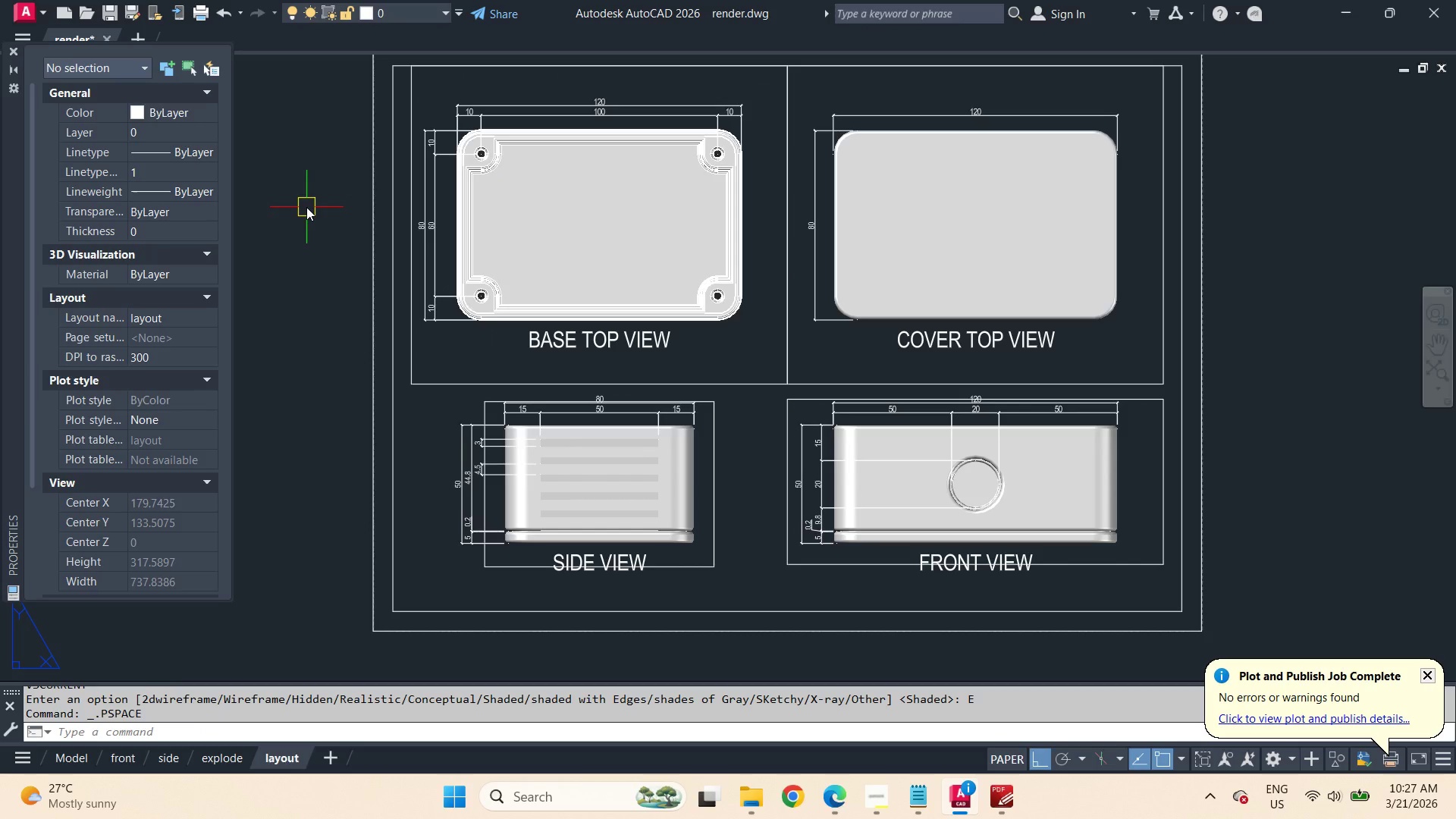 
type(PRE )
 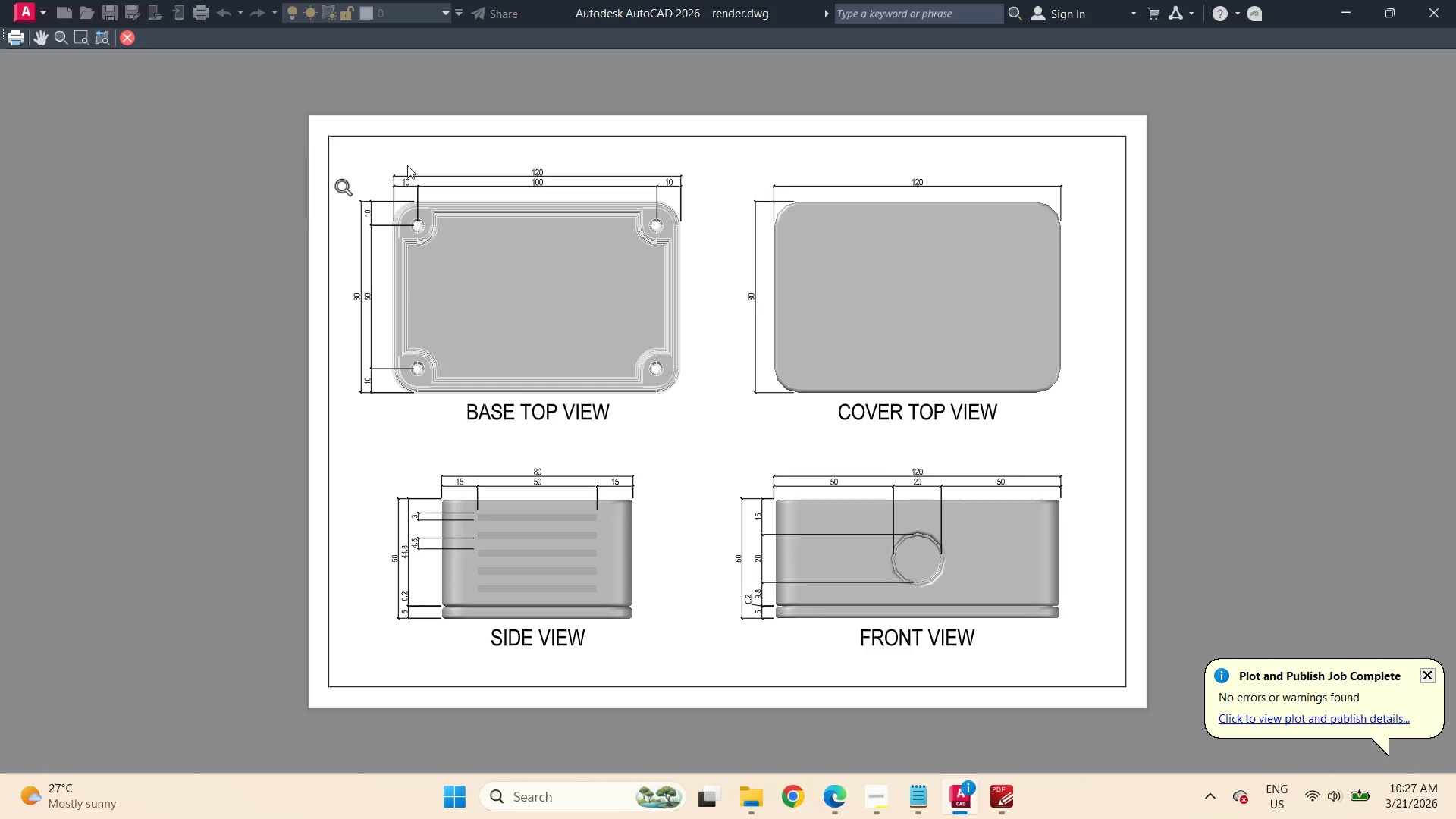 
key(Escape)
 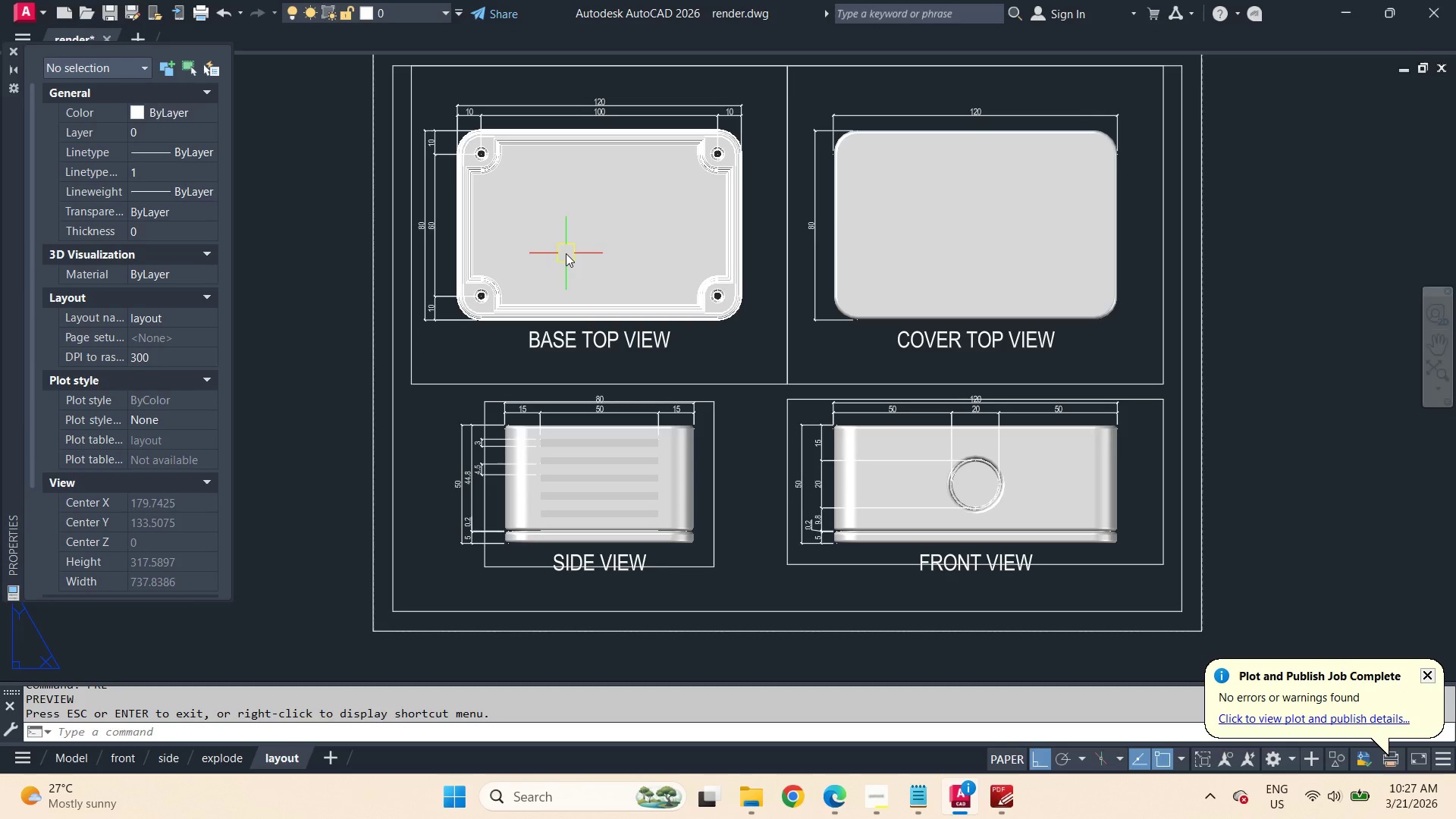 
scroll: coordinate [441, 259], scroll_direction: up, amount: 2.0